 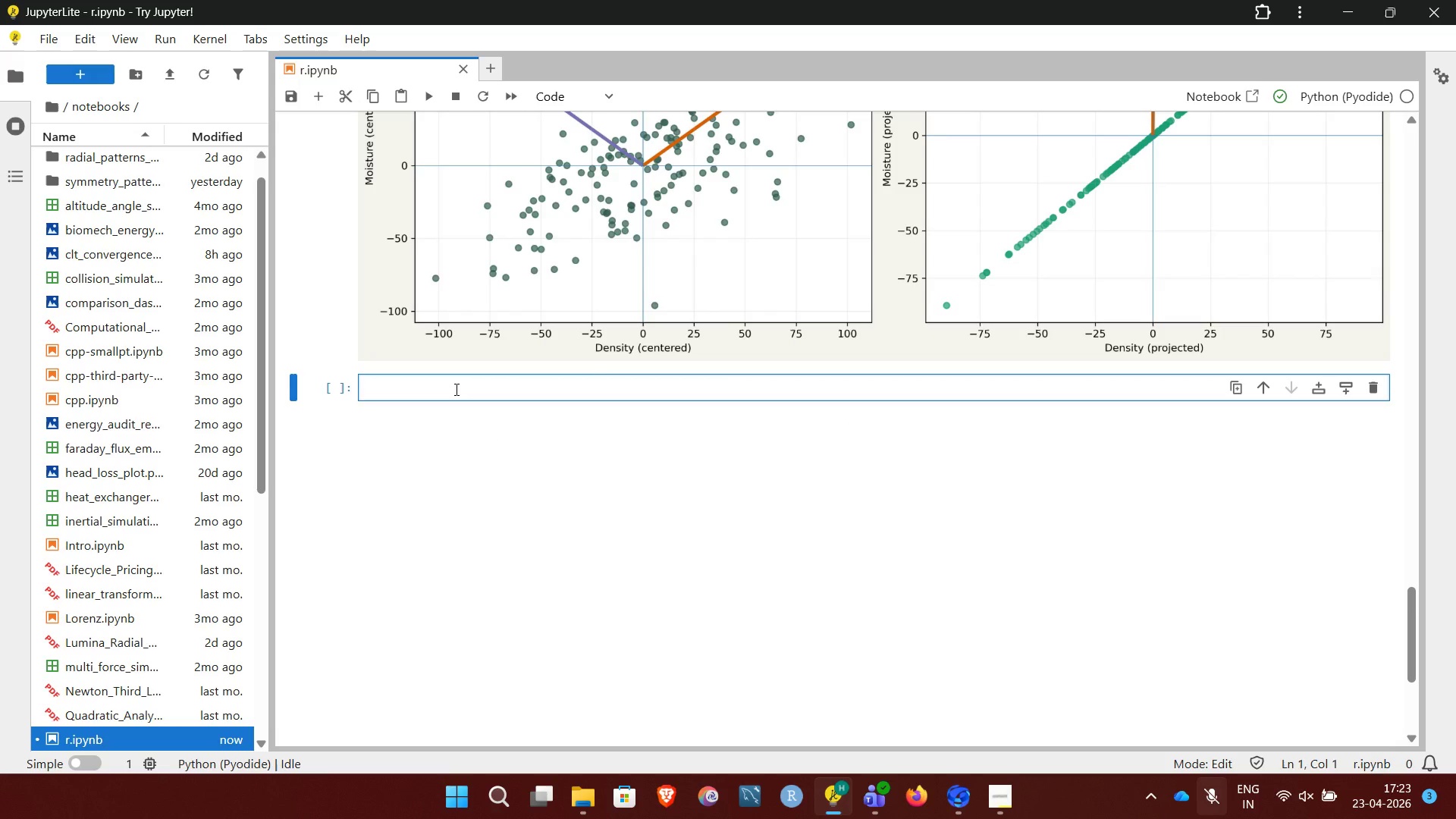 
key(Shift+3)
 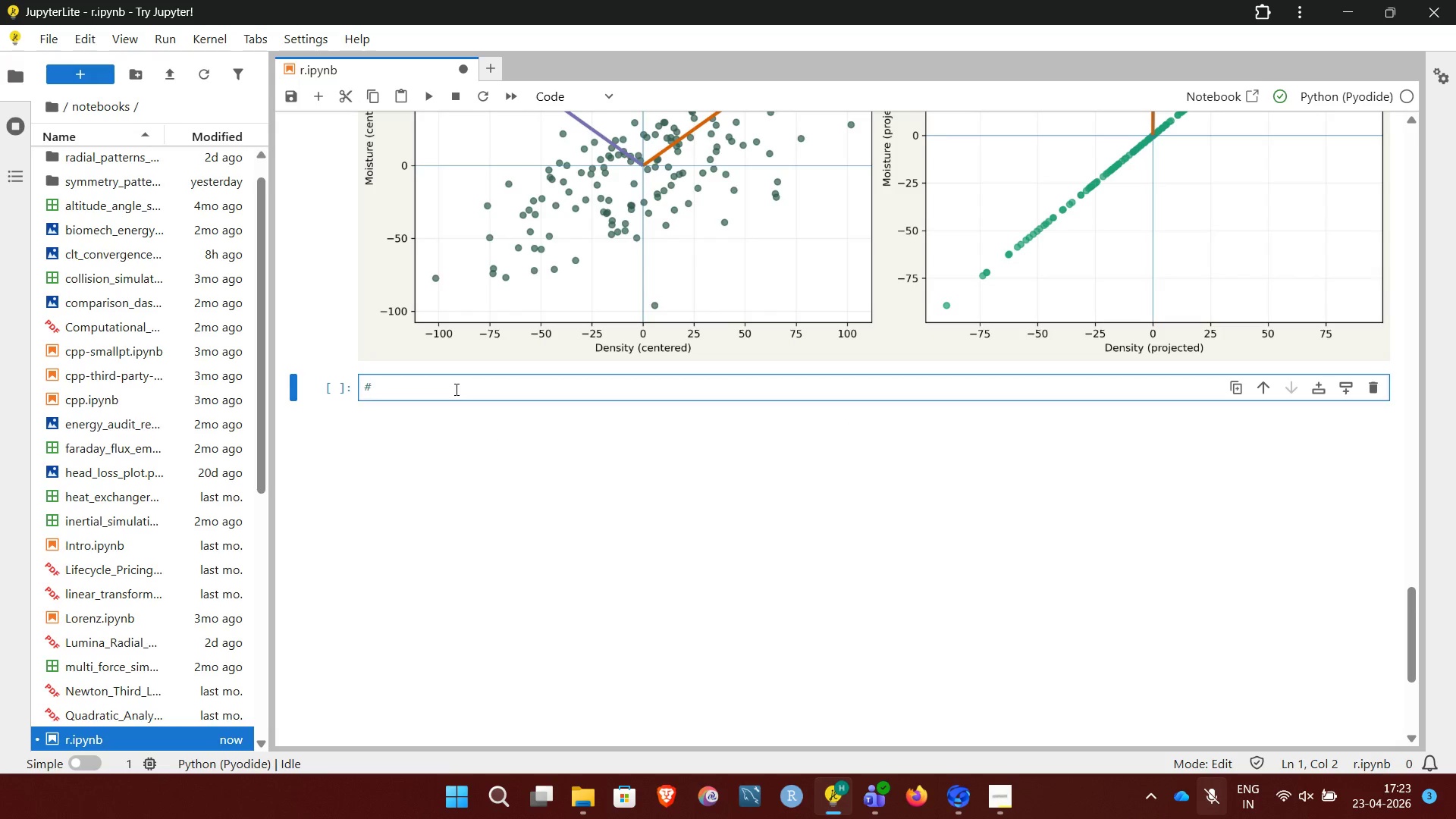 
key(Space)
 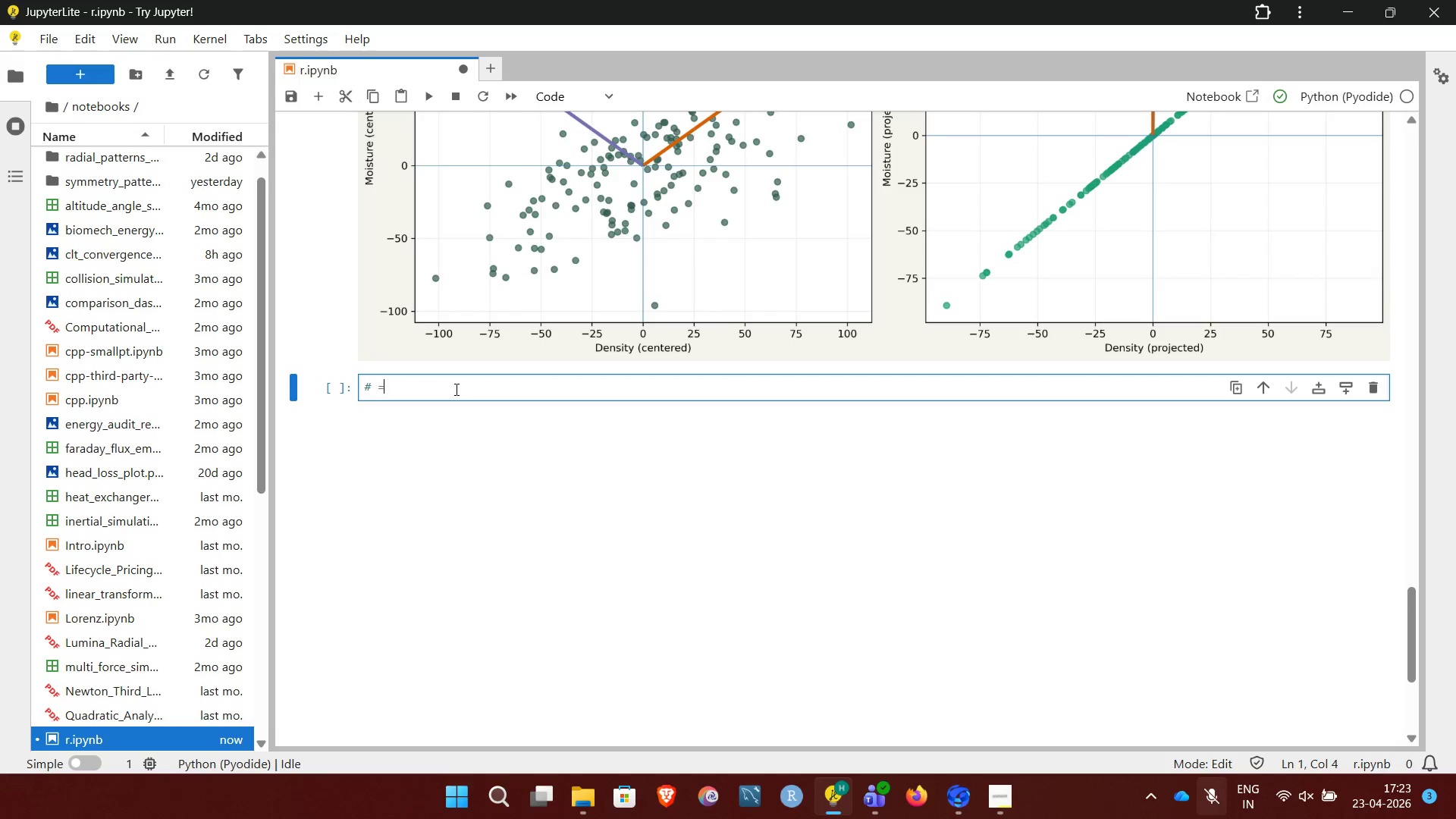 
hold_key(key=Equal, duration=1.5)
 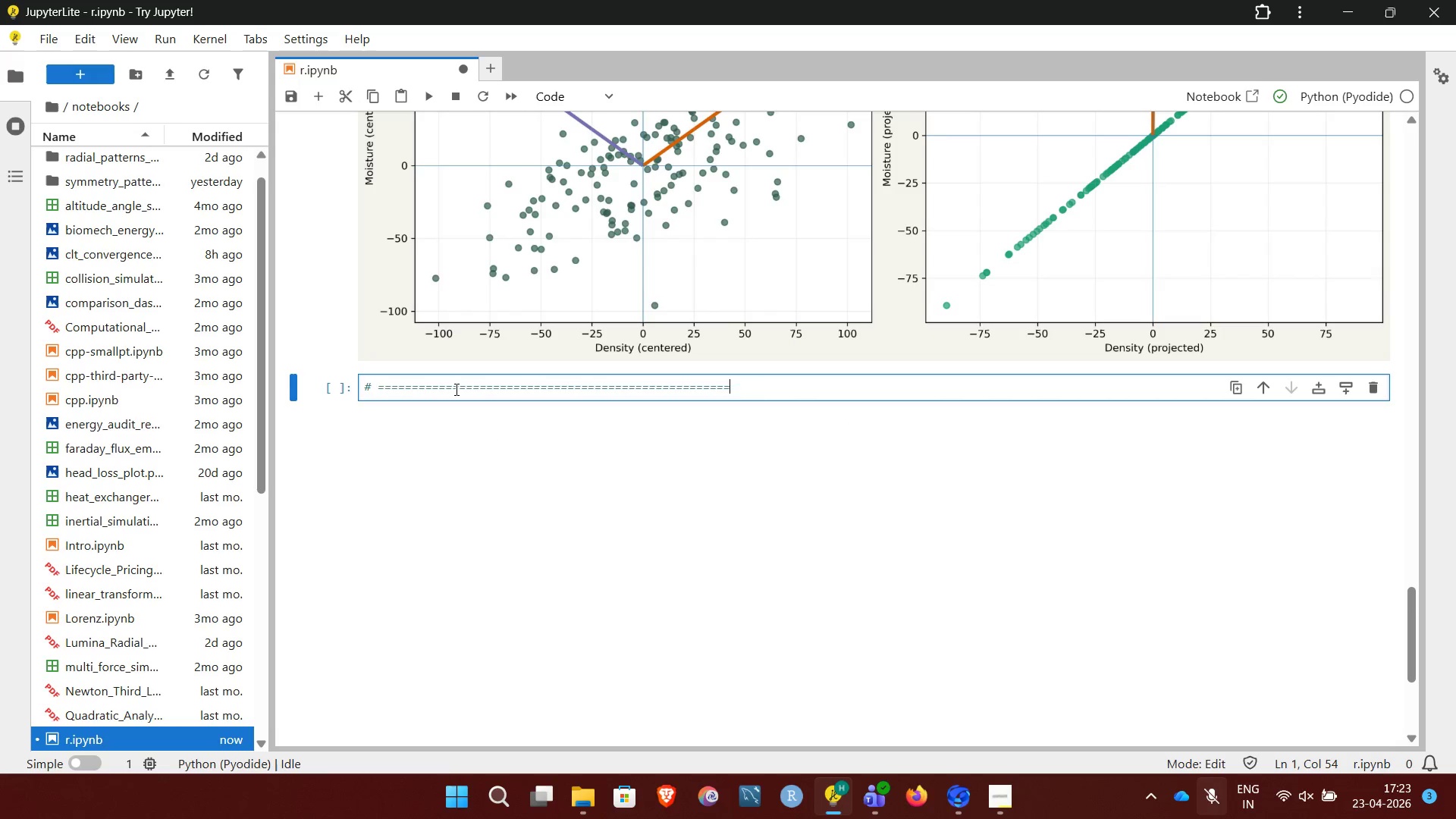 
hold_key(key=Equal, duration=1.0)
 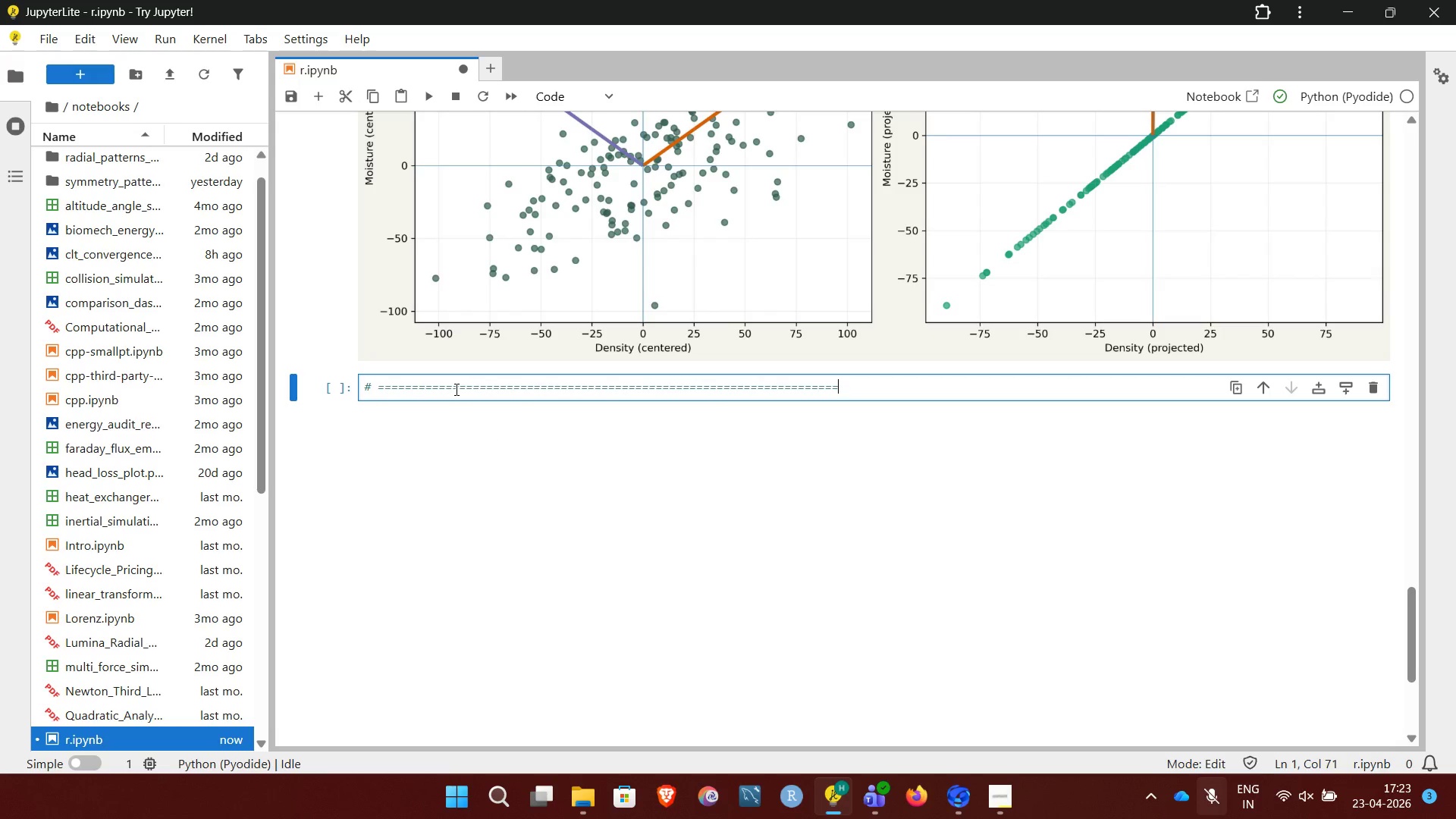 
key(Enter)
 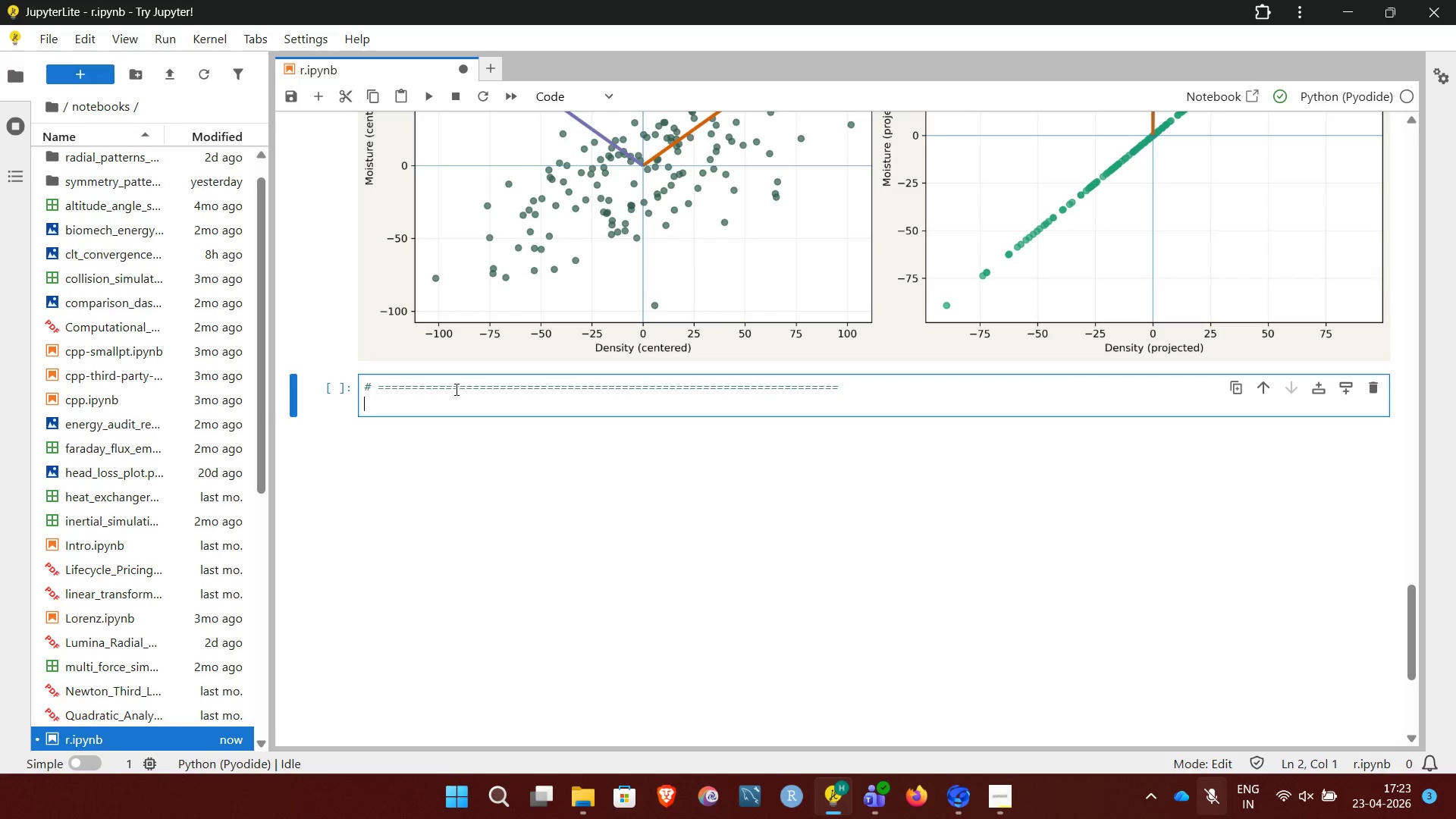 
type(# NUMERICAL SUMMARY)
 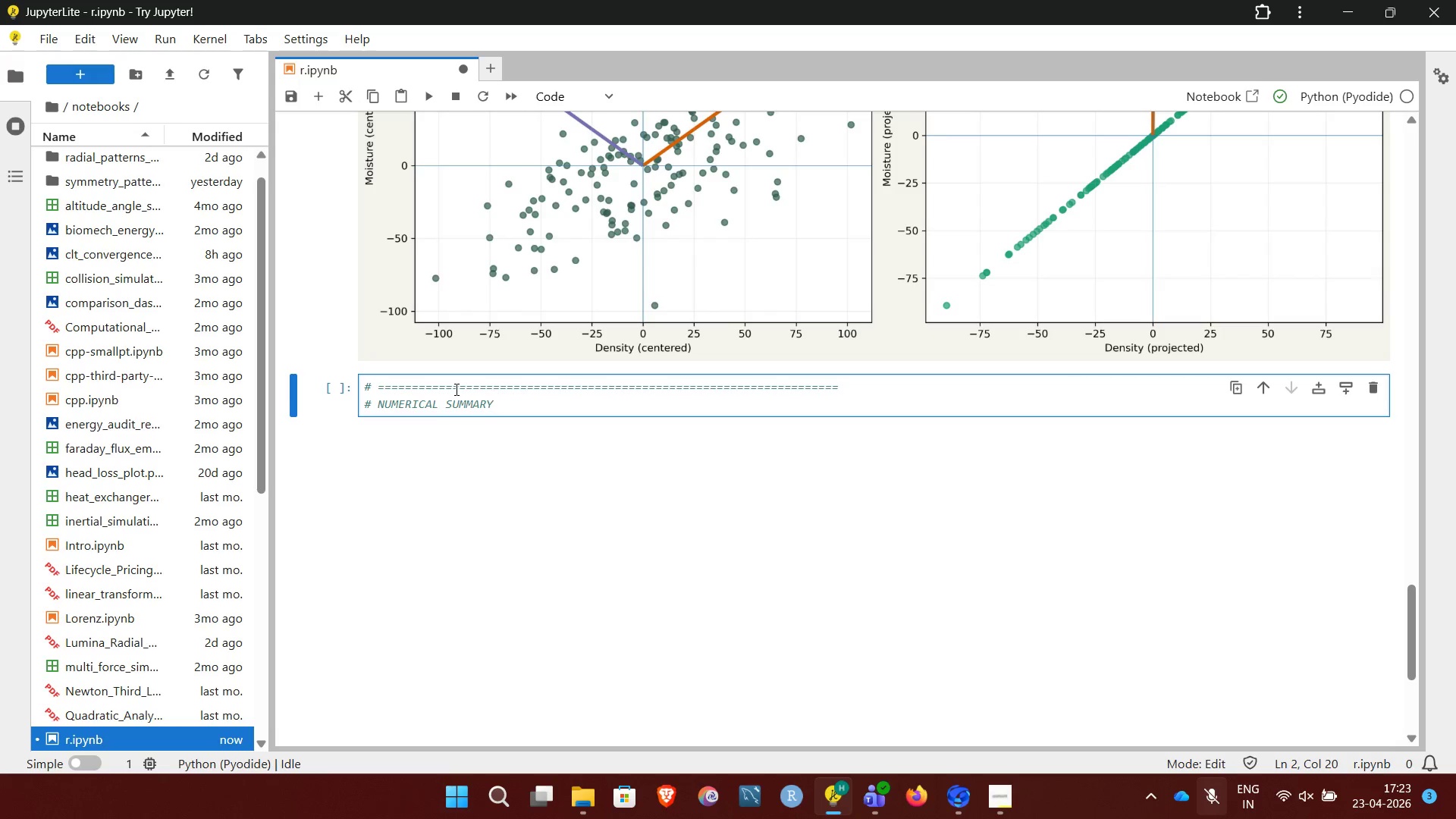 
key(Enter)
 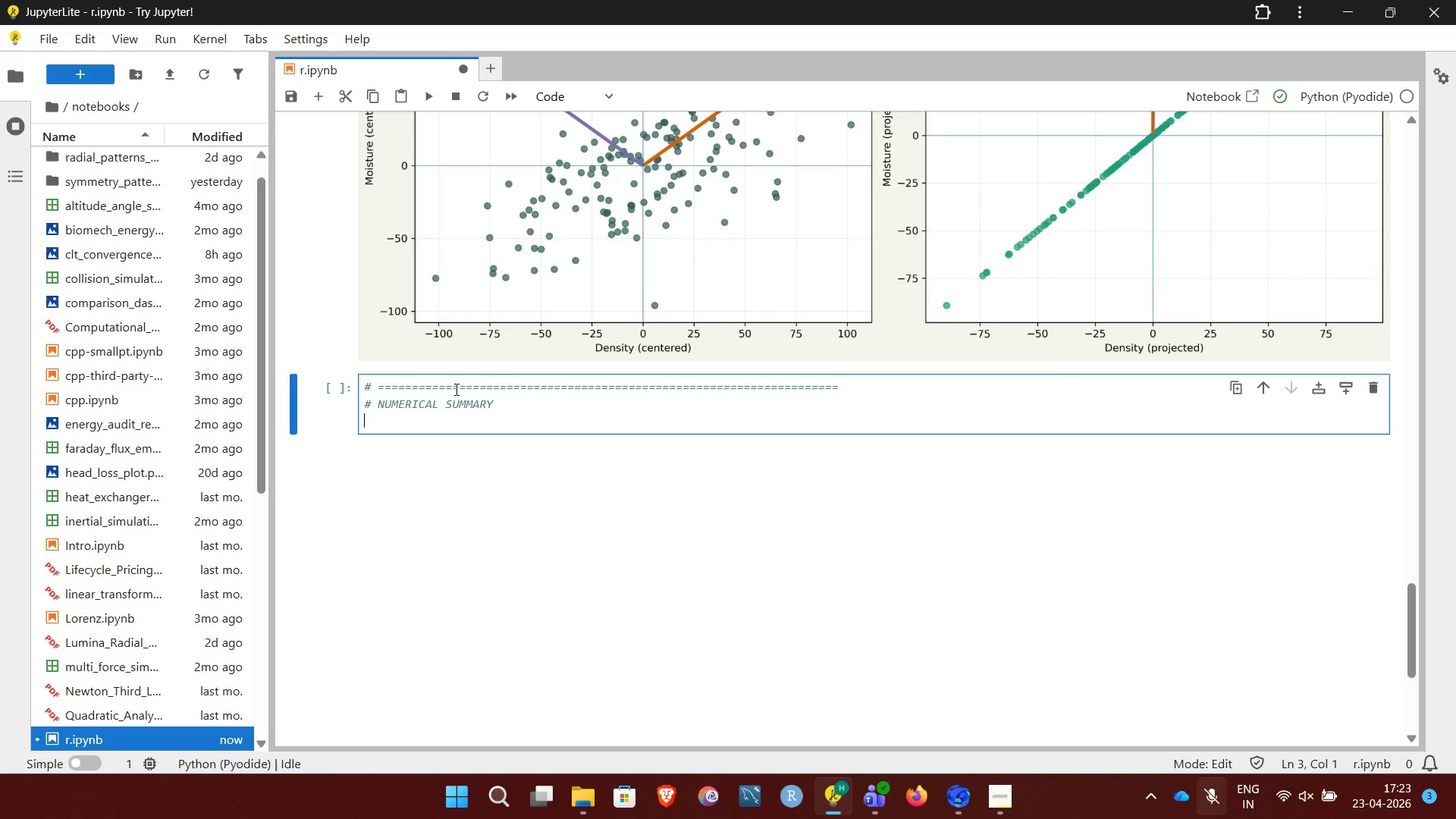 
key(Shift+3)
 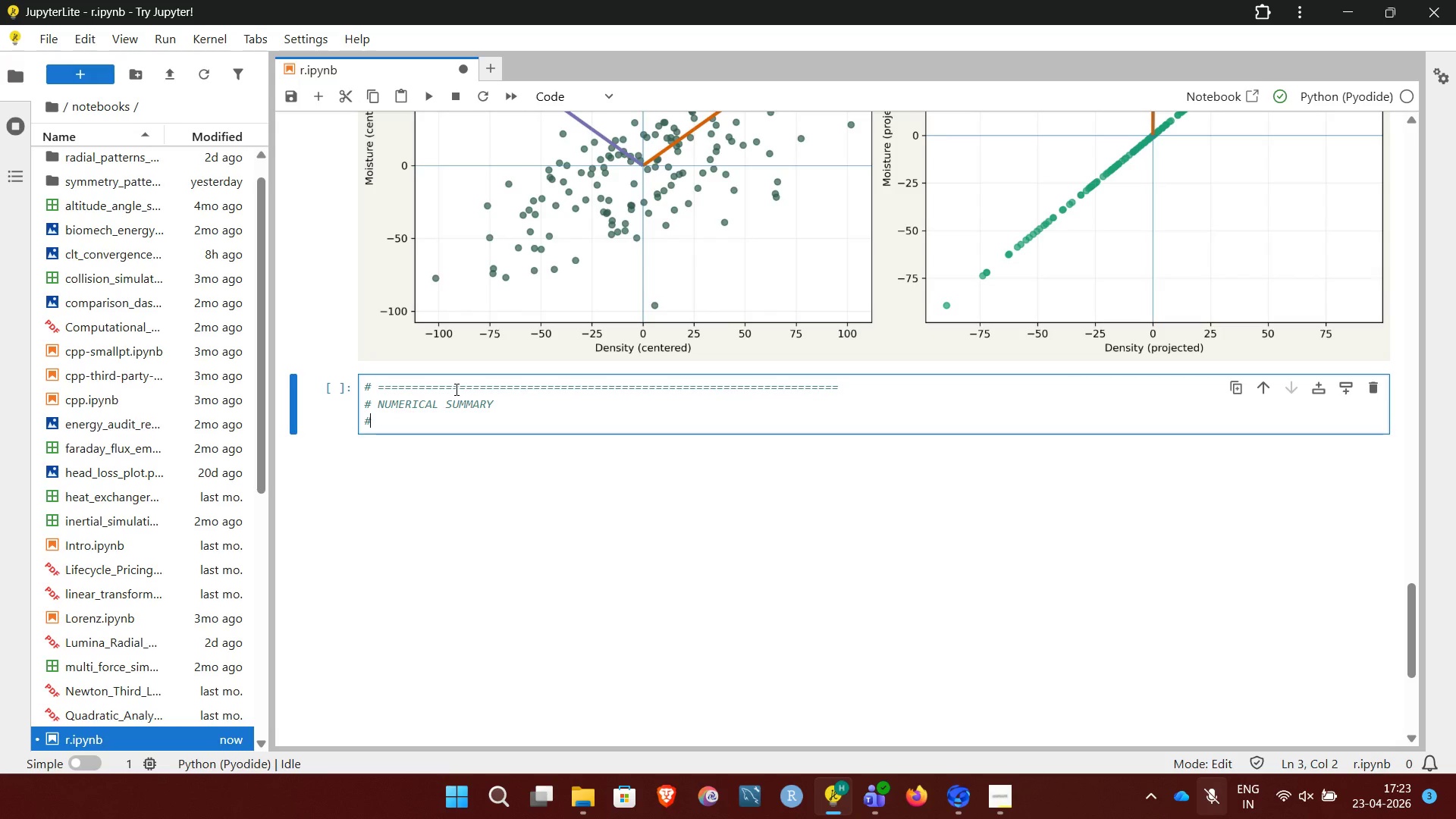 
hold_key(key=Equal, duration=0.59)
 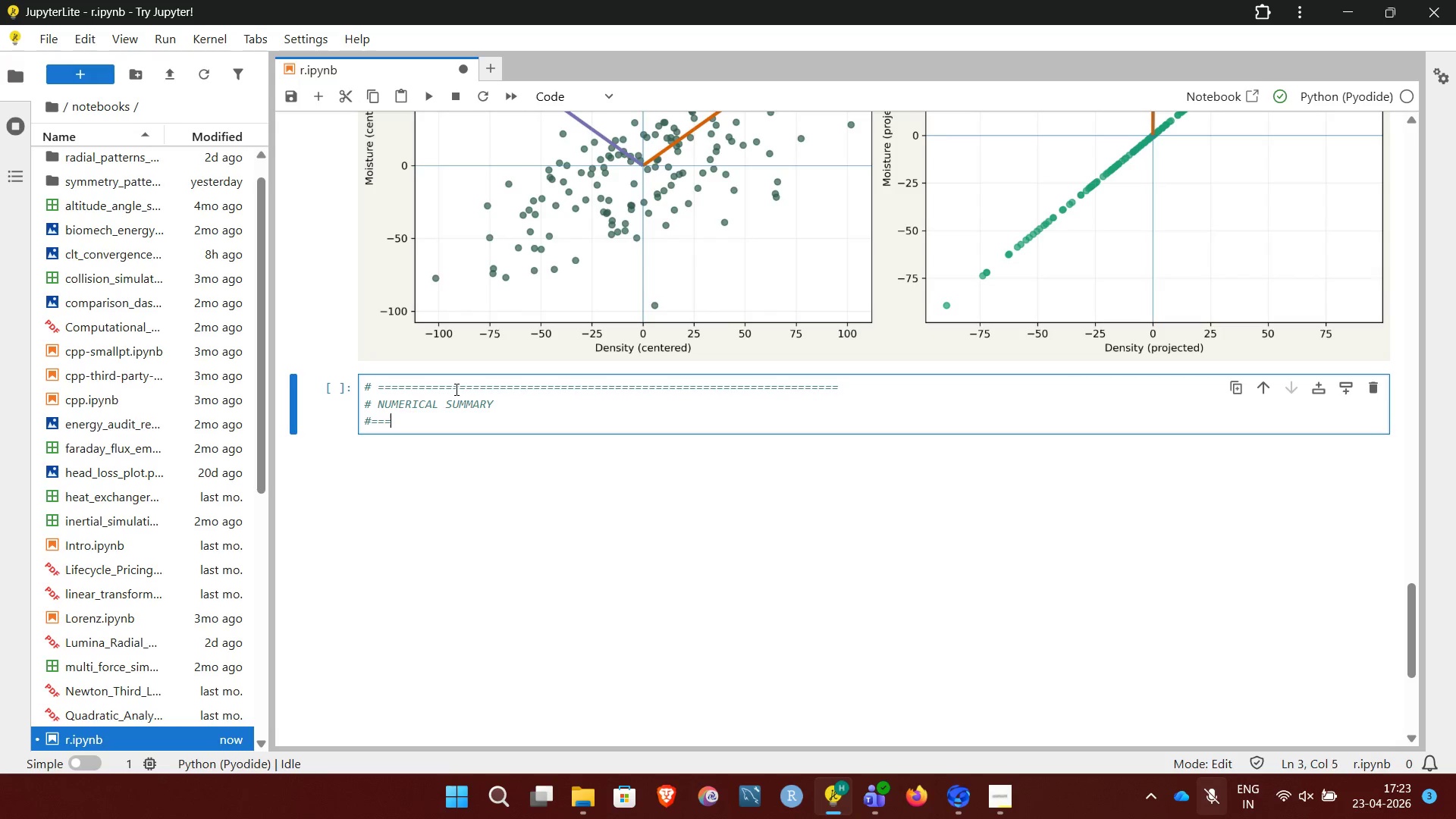 
key(Backspace)
 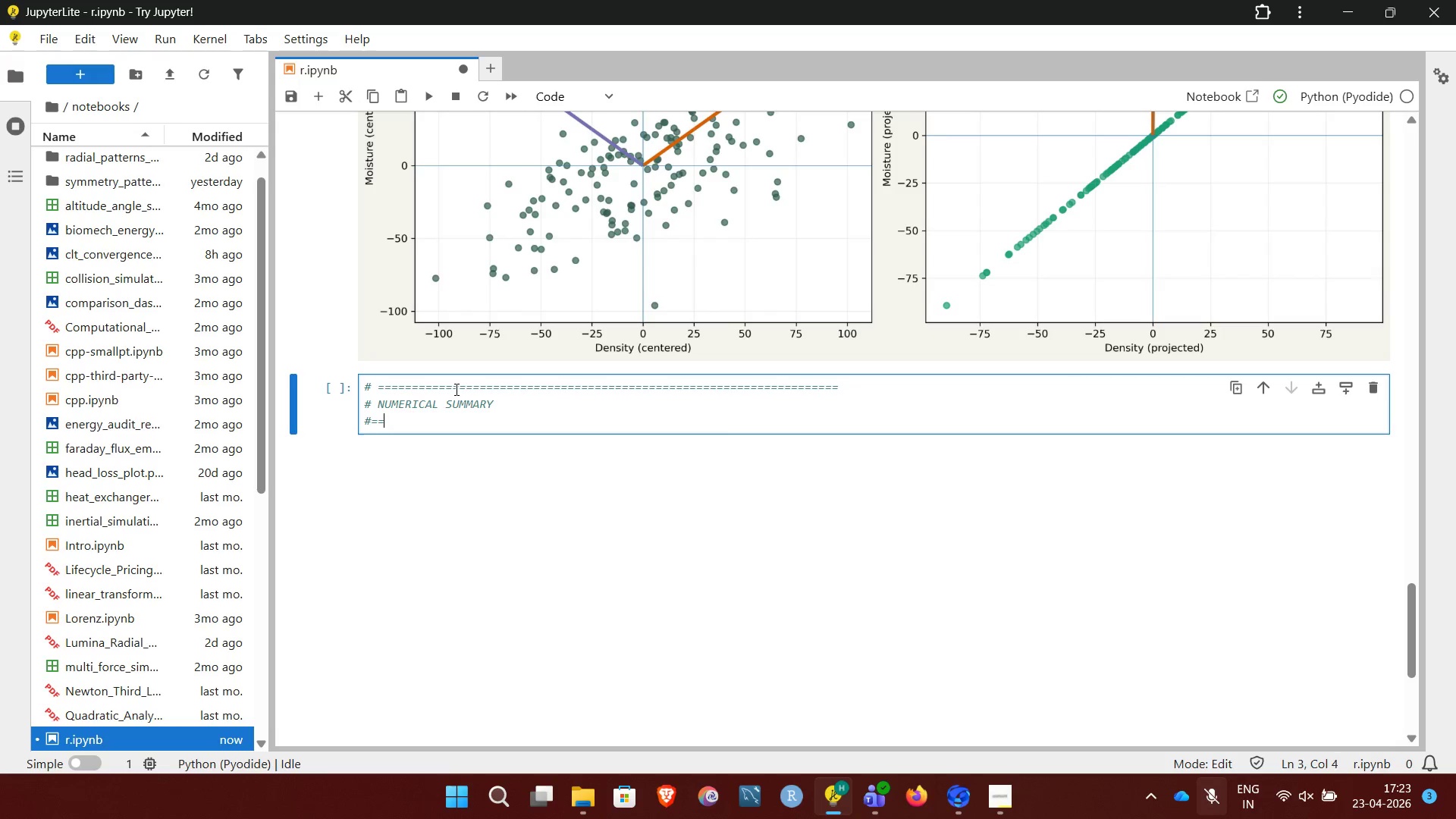 
key(Backspace)
 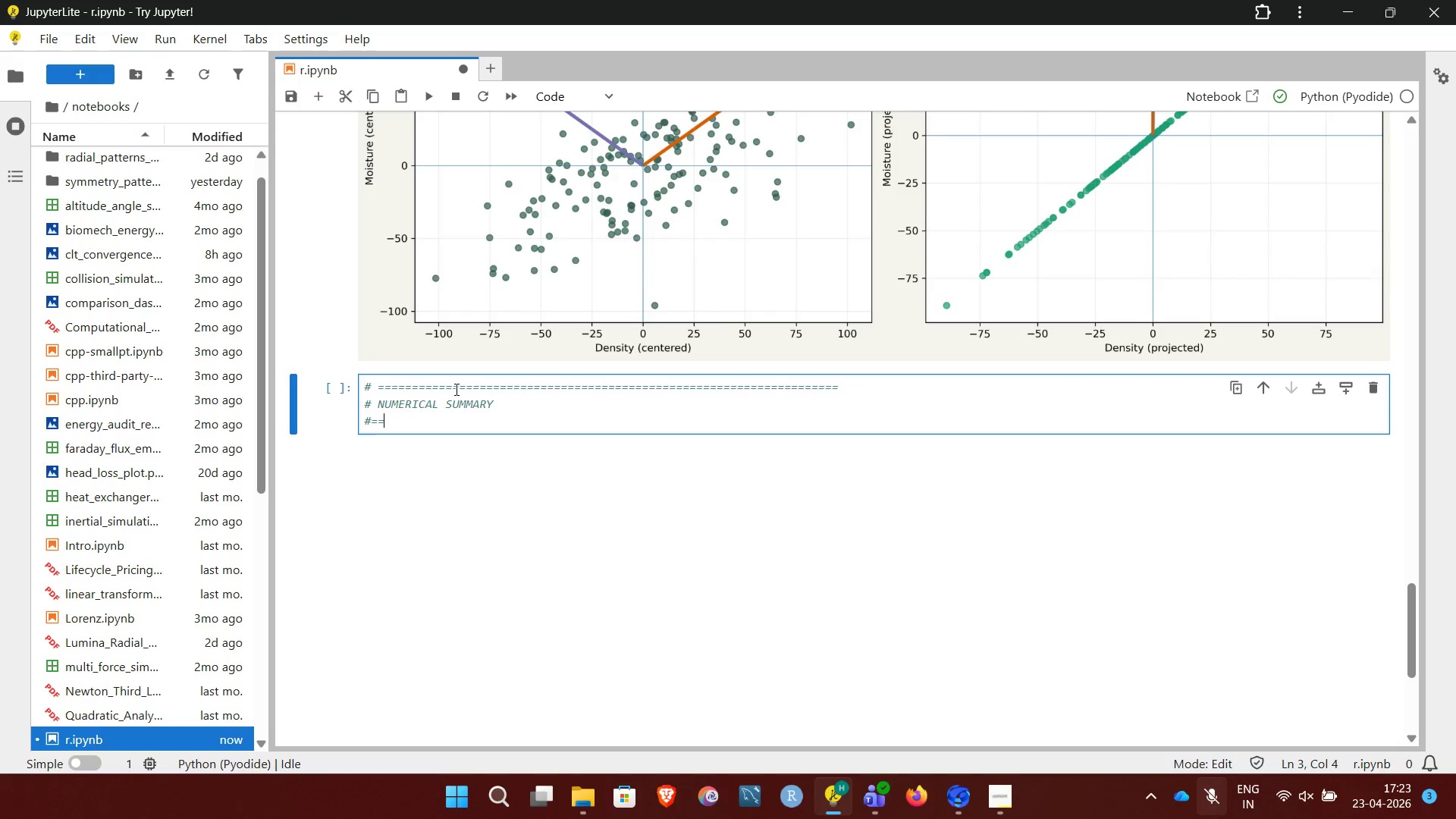 
key(Backspace)
 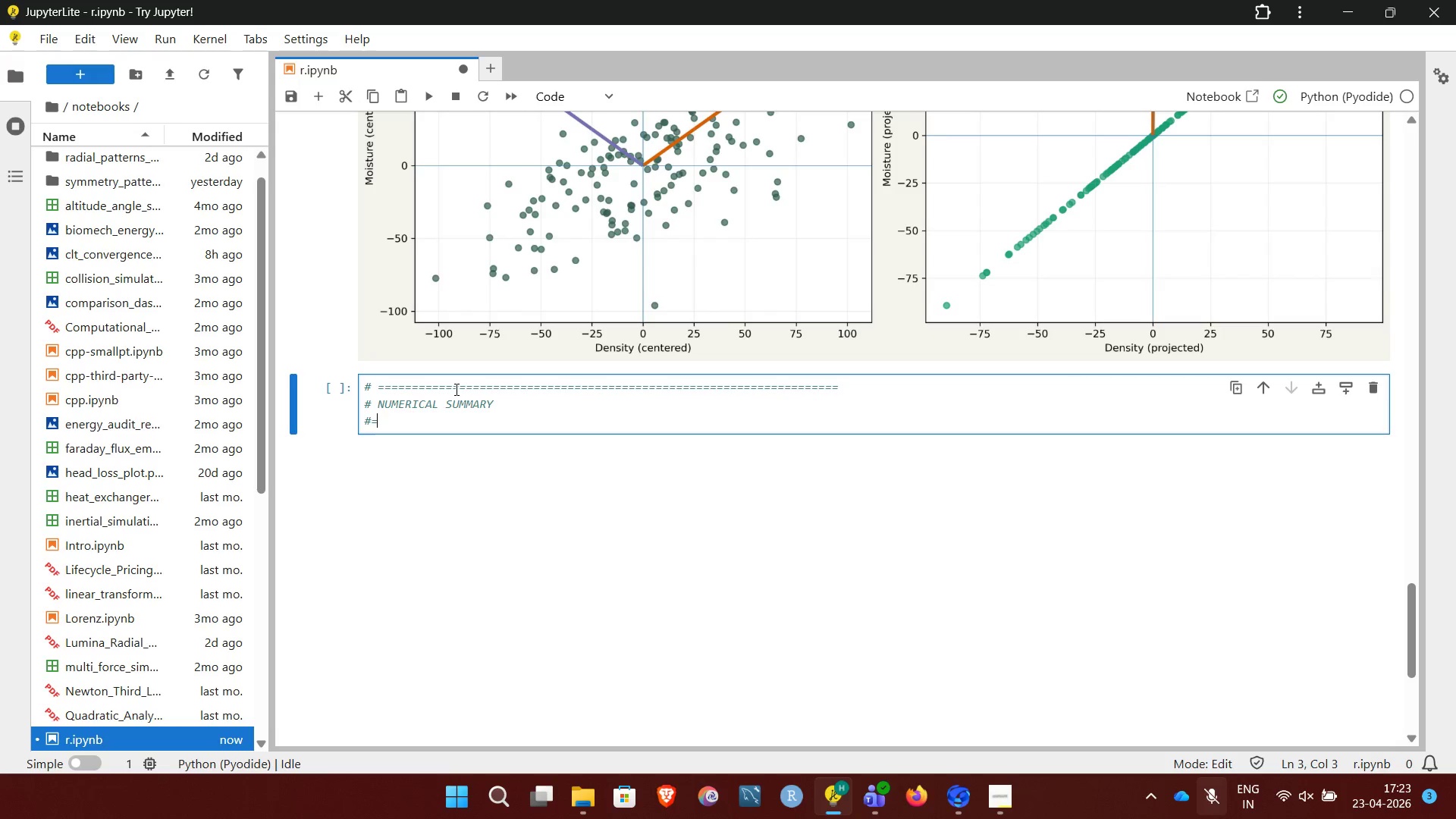 
key(Backspace)
 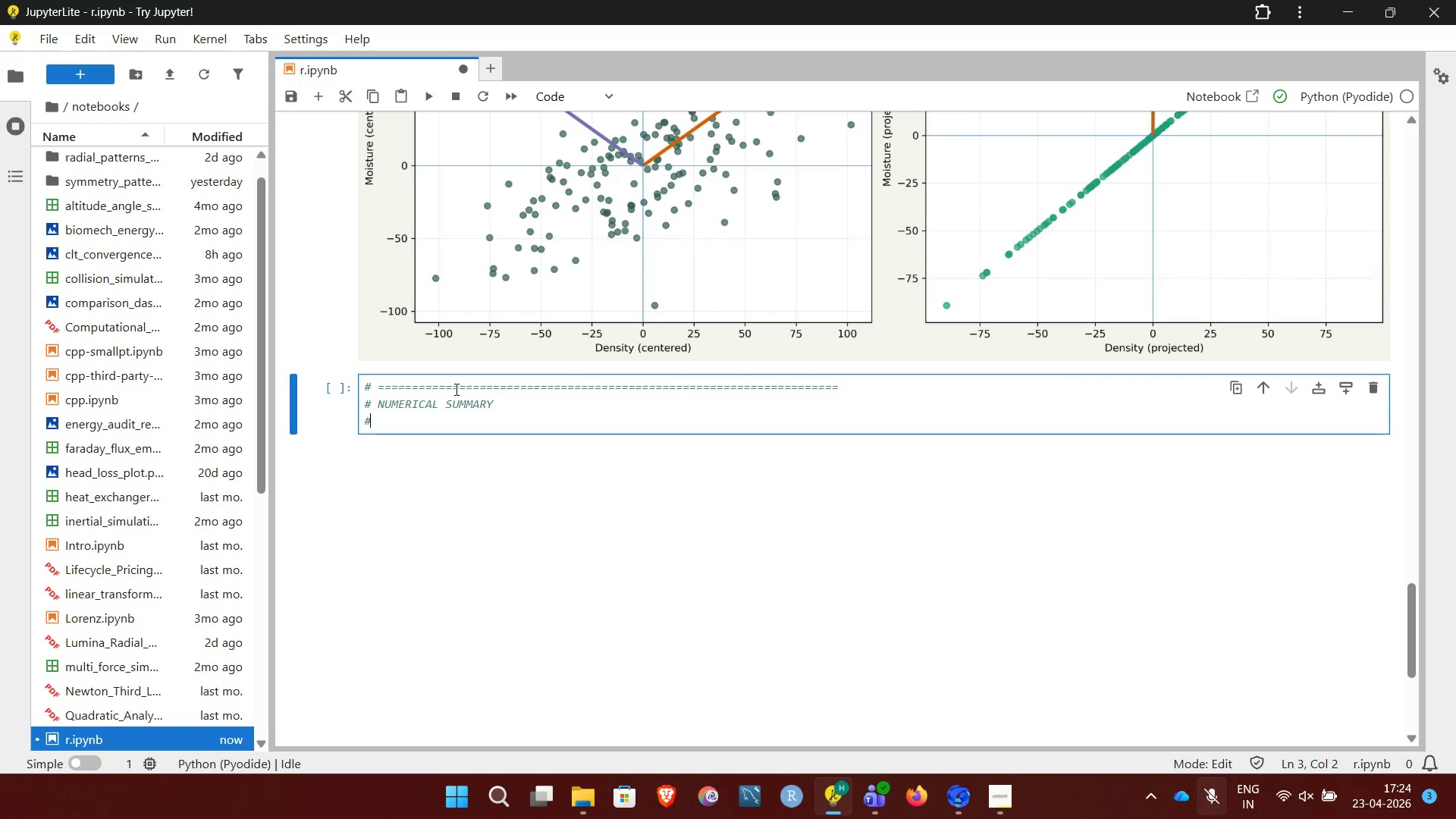 
key(Space)
 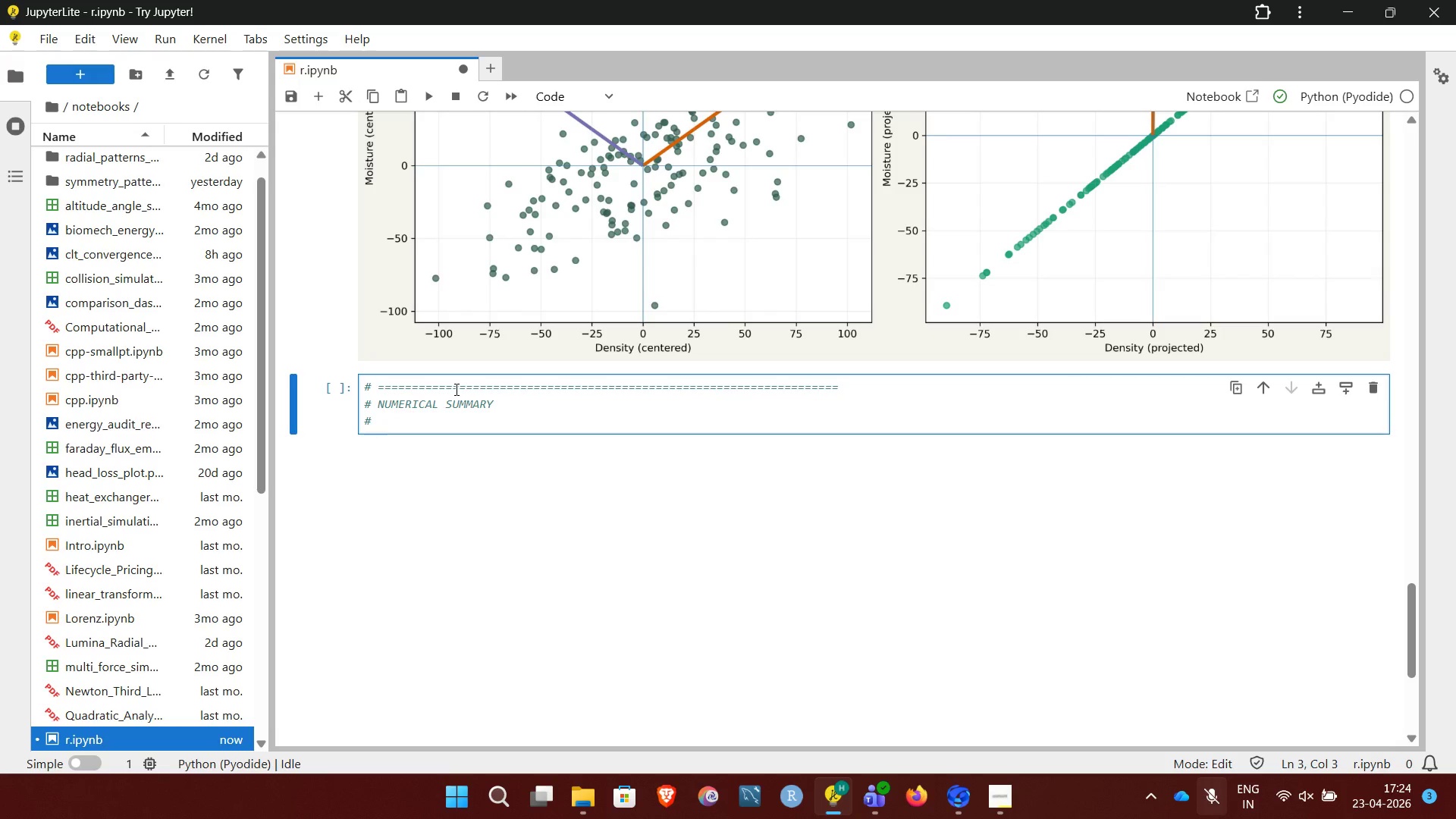 
hold_key(key=Equal, duration=1.5)
 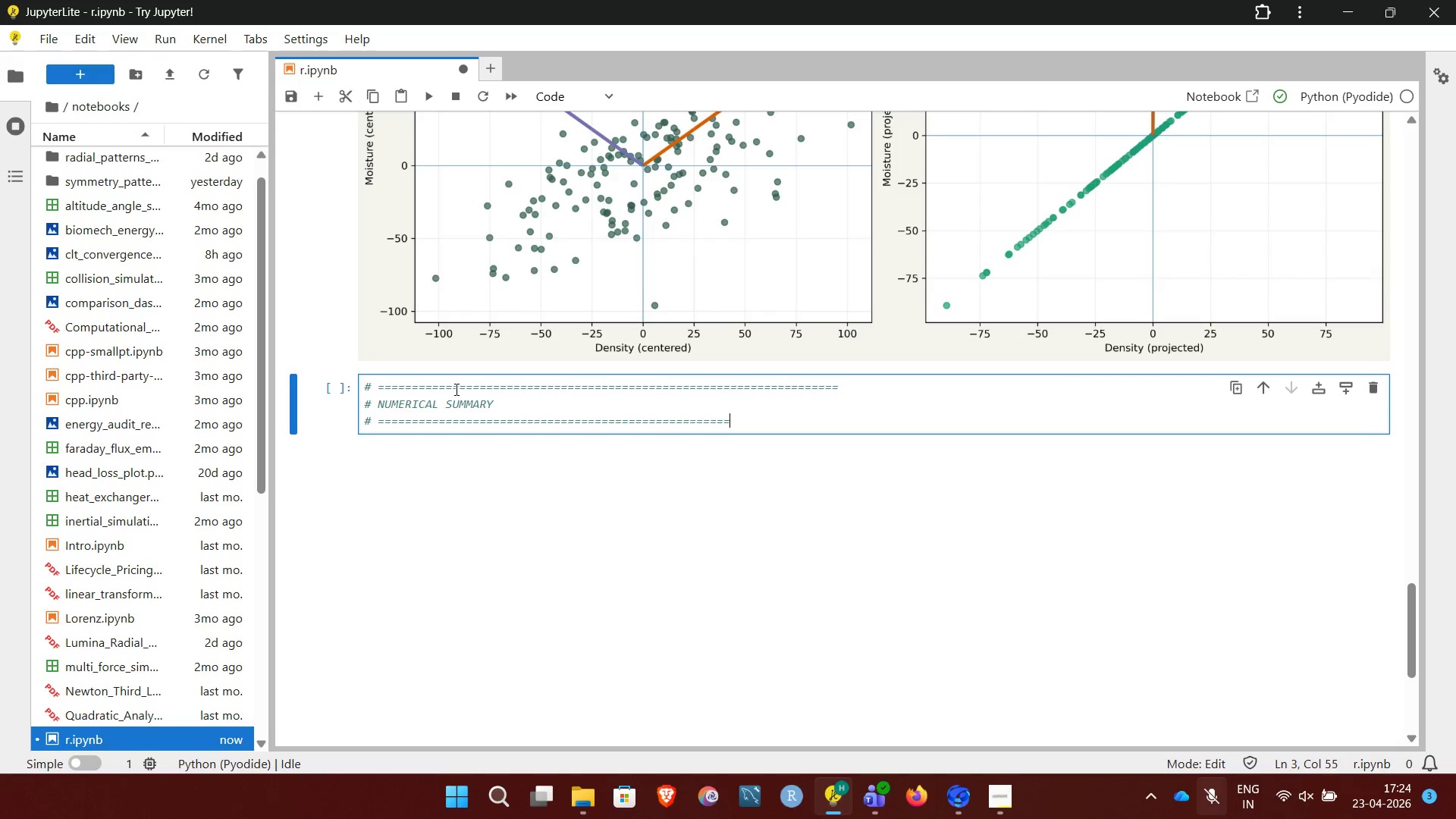 
hold_key(key=Equal, duration=0.98)
 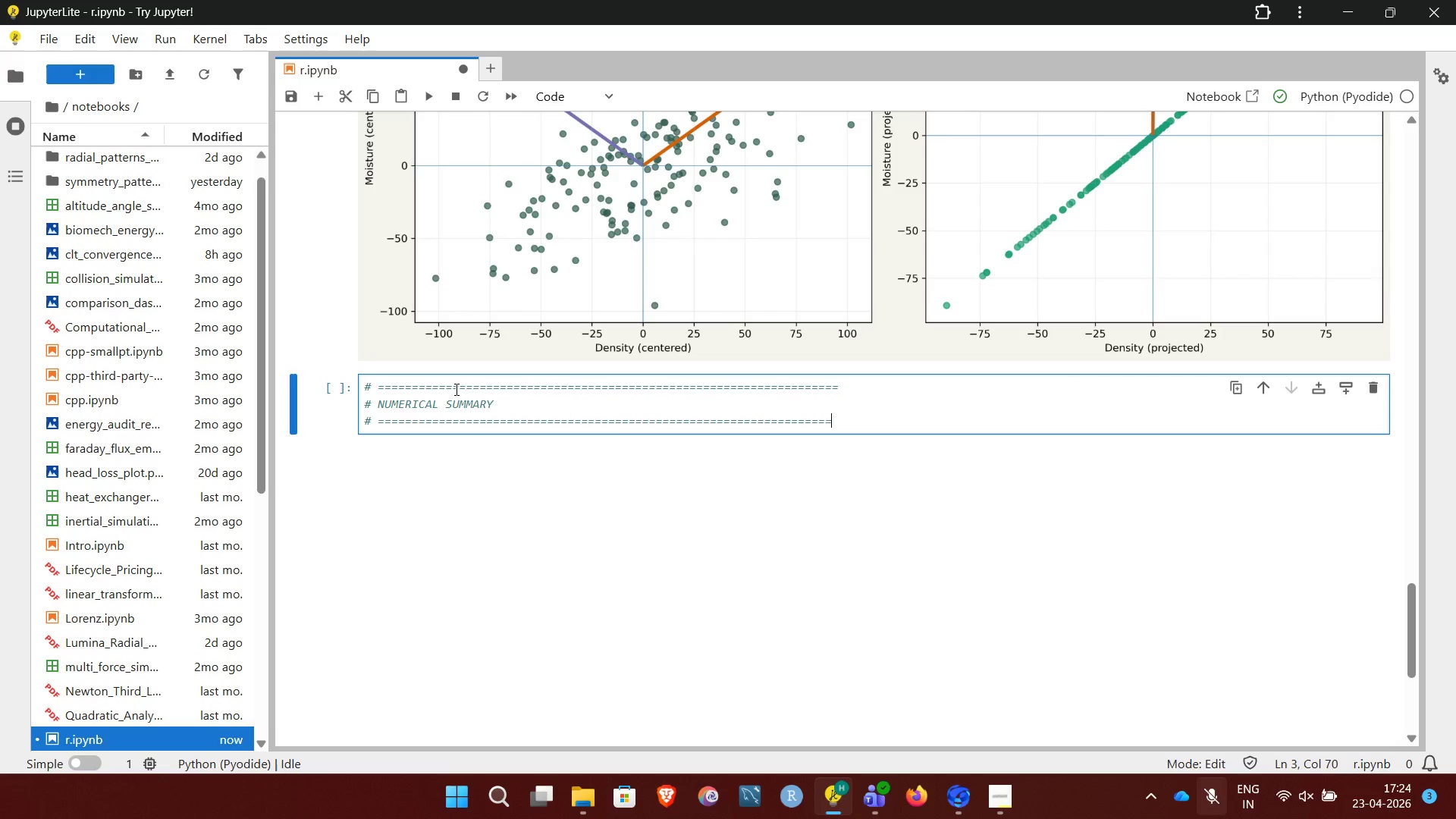 
key(Equal)
 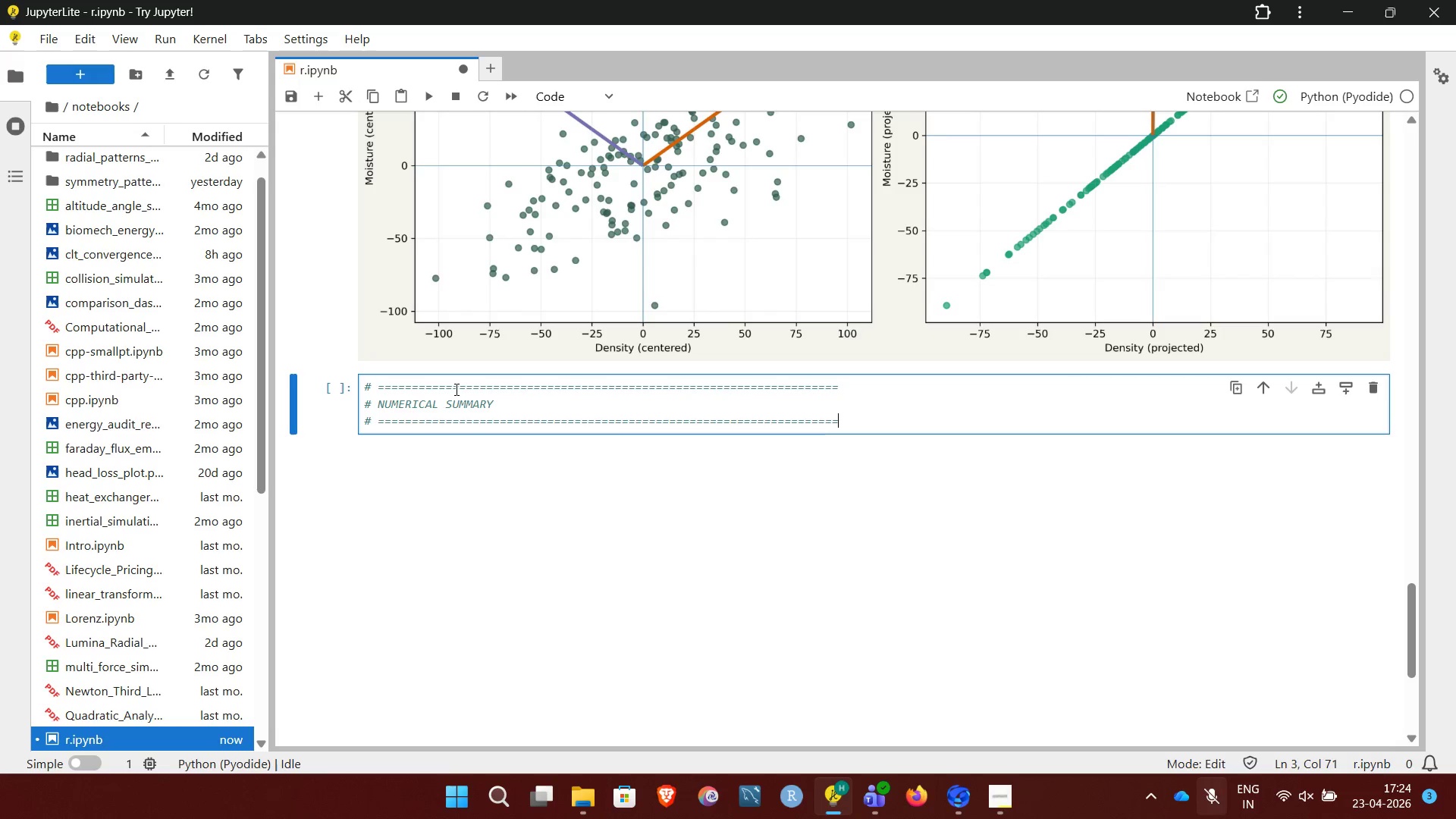 
key(Backspace)
 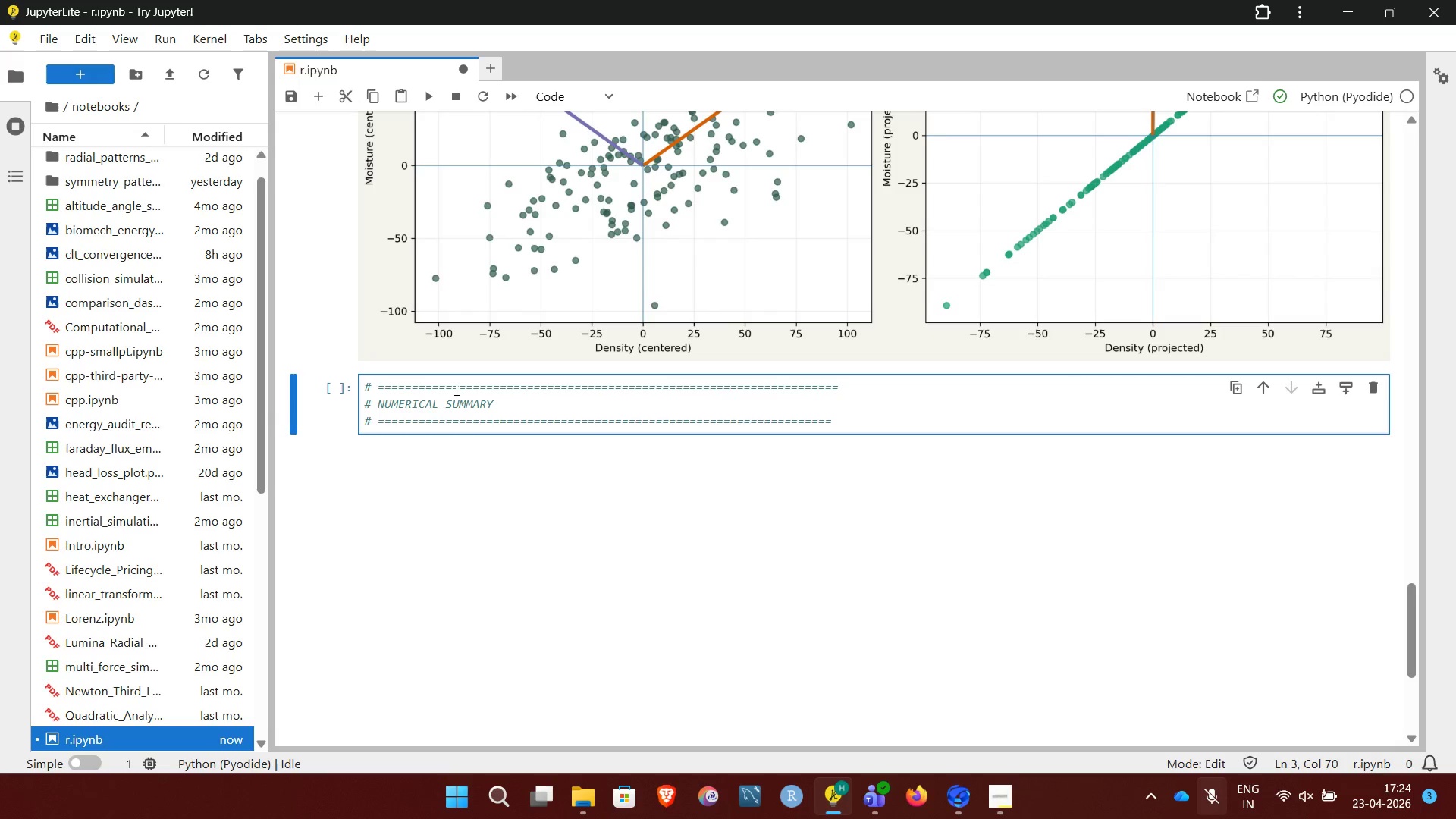 
key(Equal)
 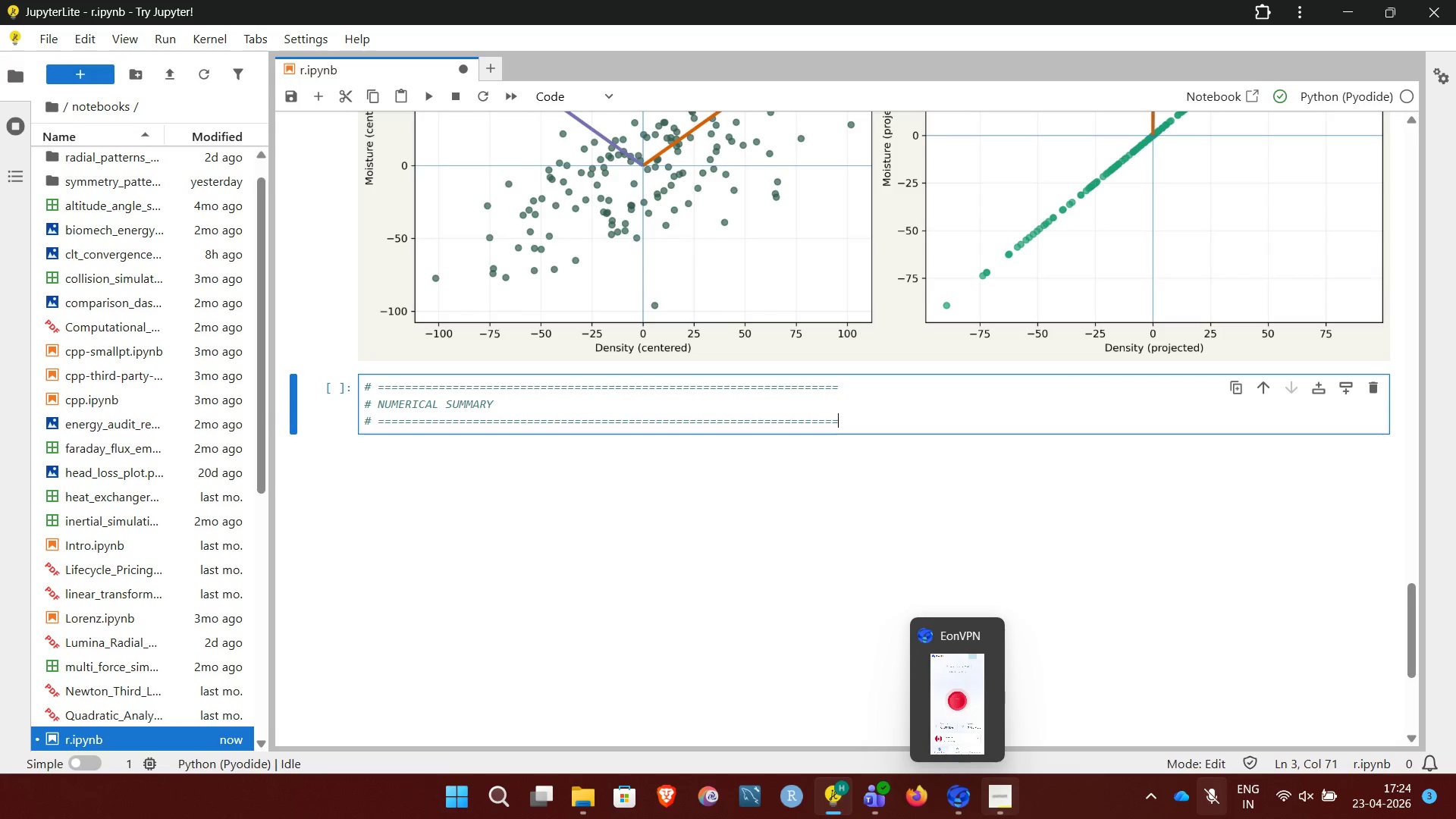 
left_click([1009, 813])